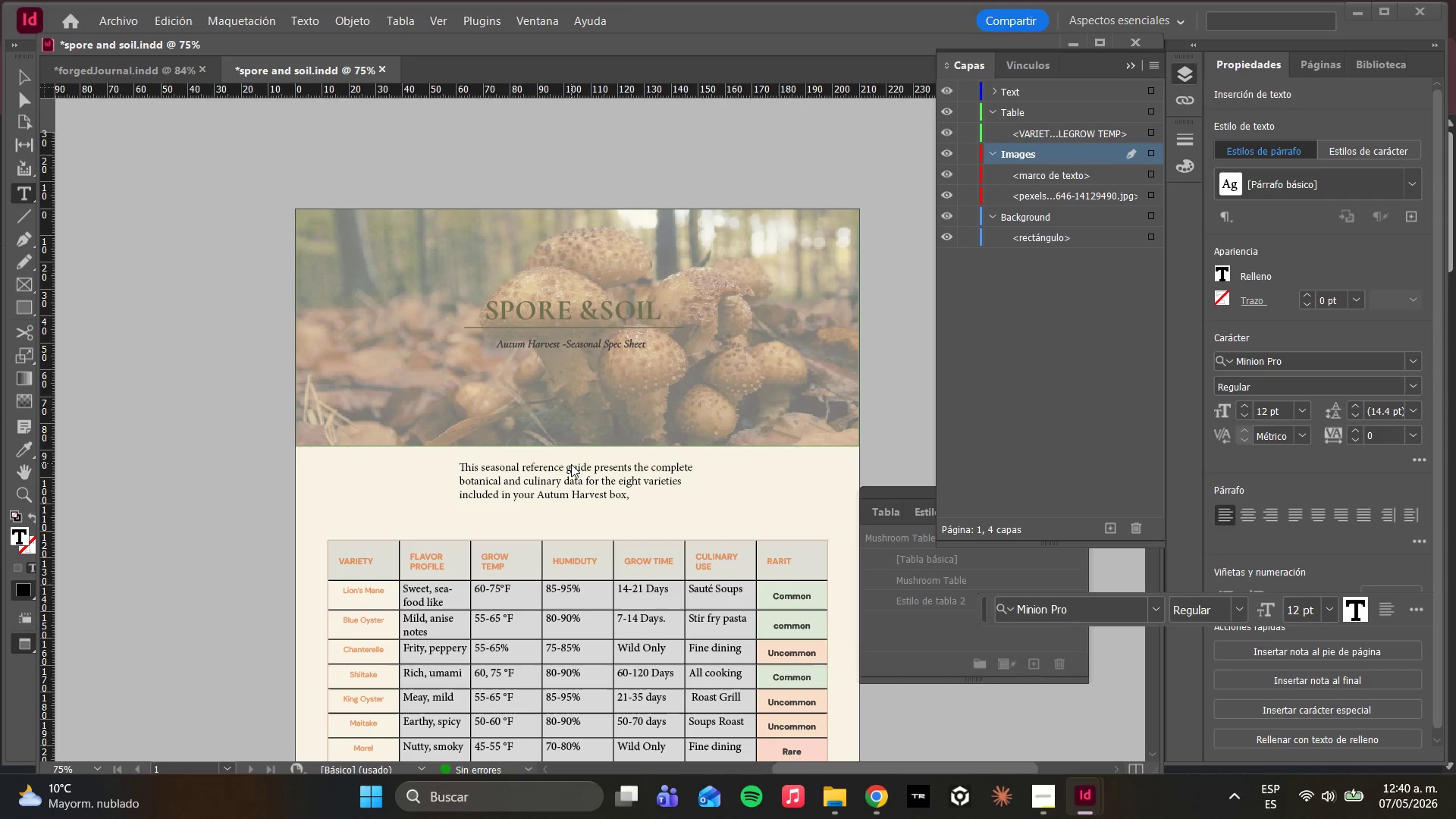 
type(alongside two wild foraged varieties for comparios)
key(Backspace)
key(Backspace)
type(s)
 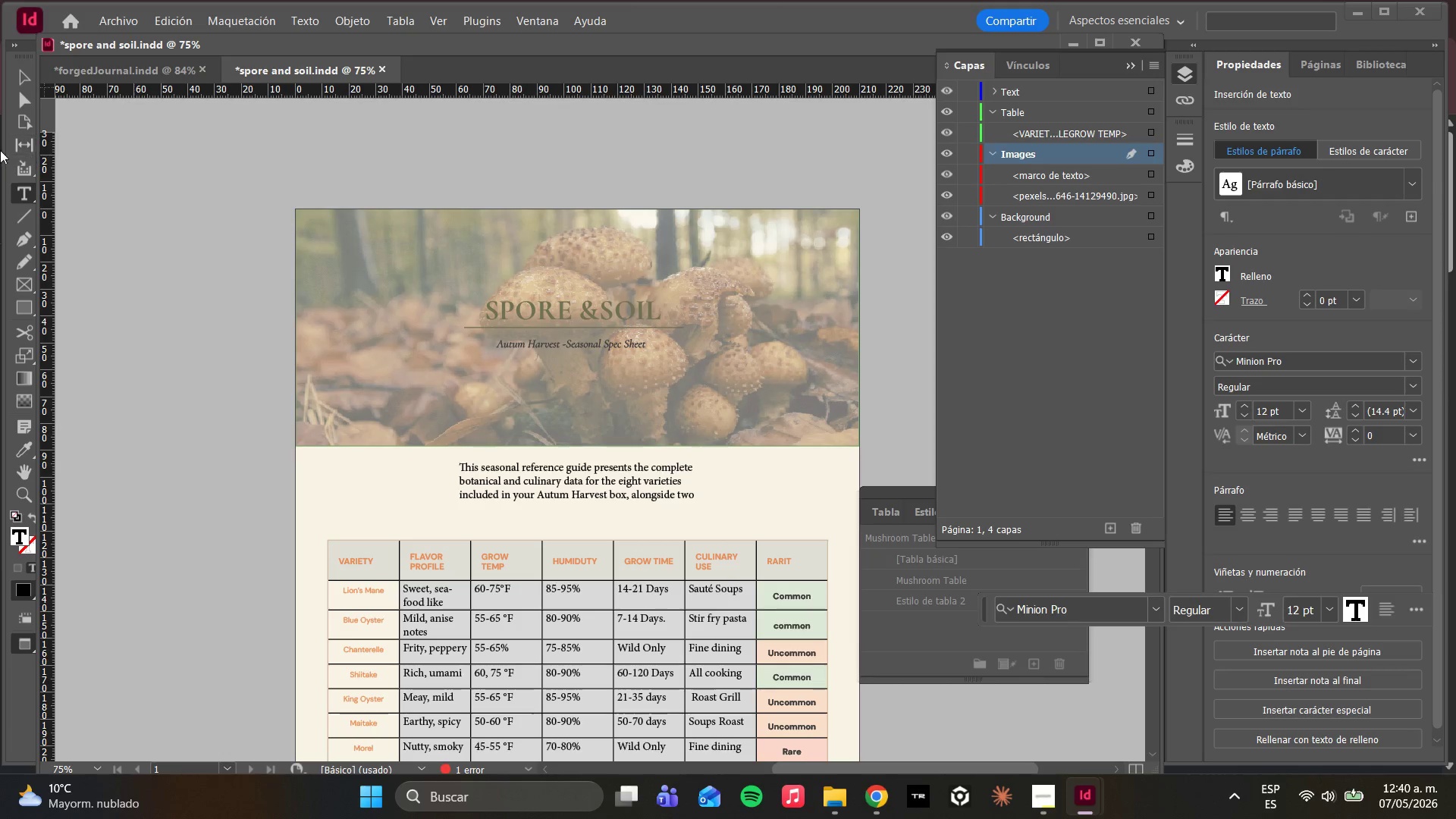 
left_click([20, 103])
 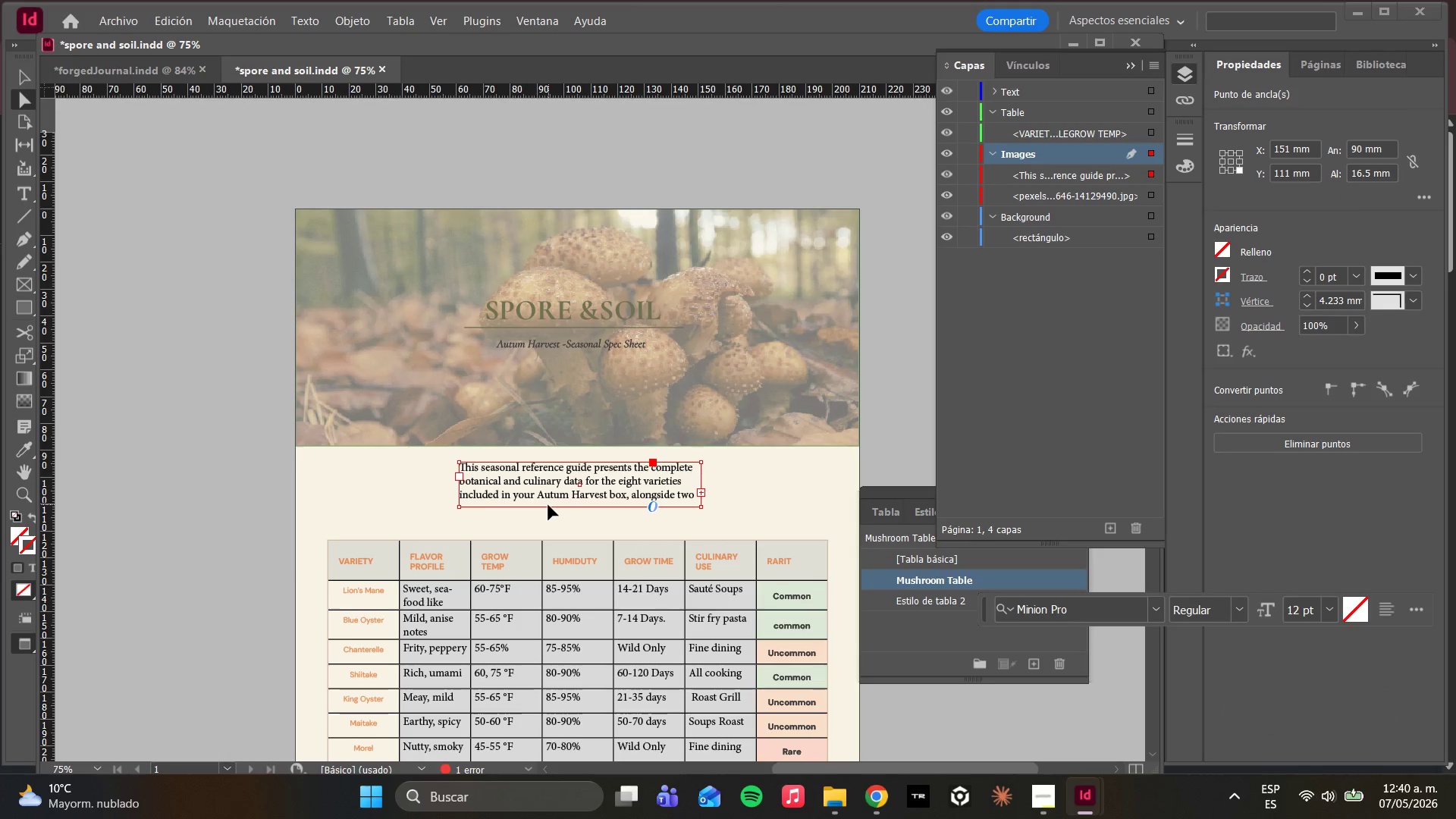 
left_click_drag(start_coordinate=[548, 506], to_coordinate=[542, 571])
 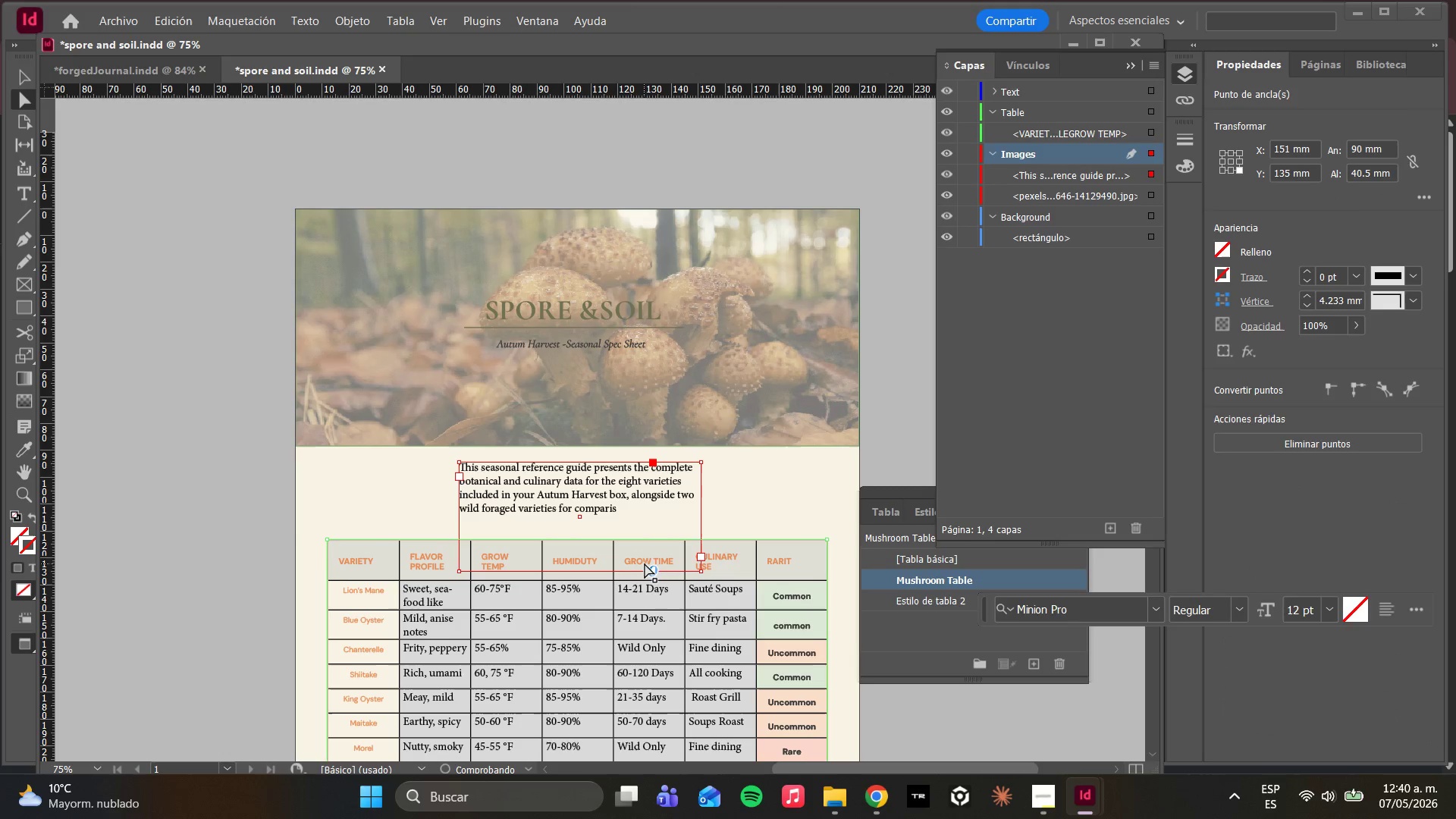 
hold_key(key=ShiftLeft, duration=0.91)
 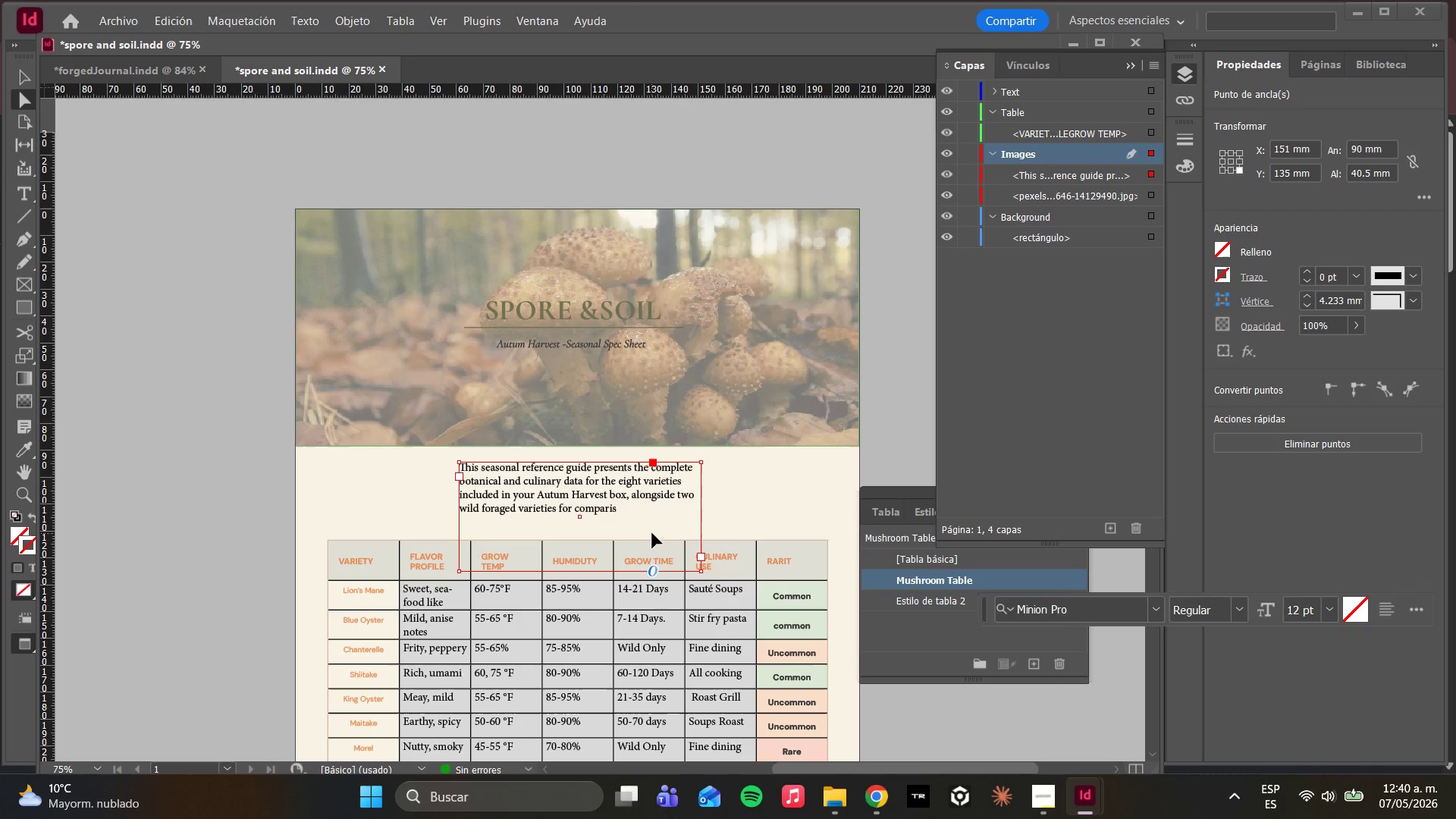 
wait(7.58)
 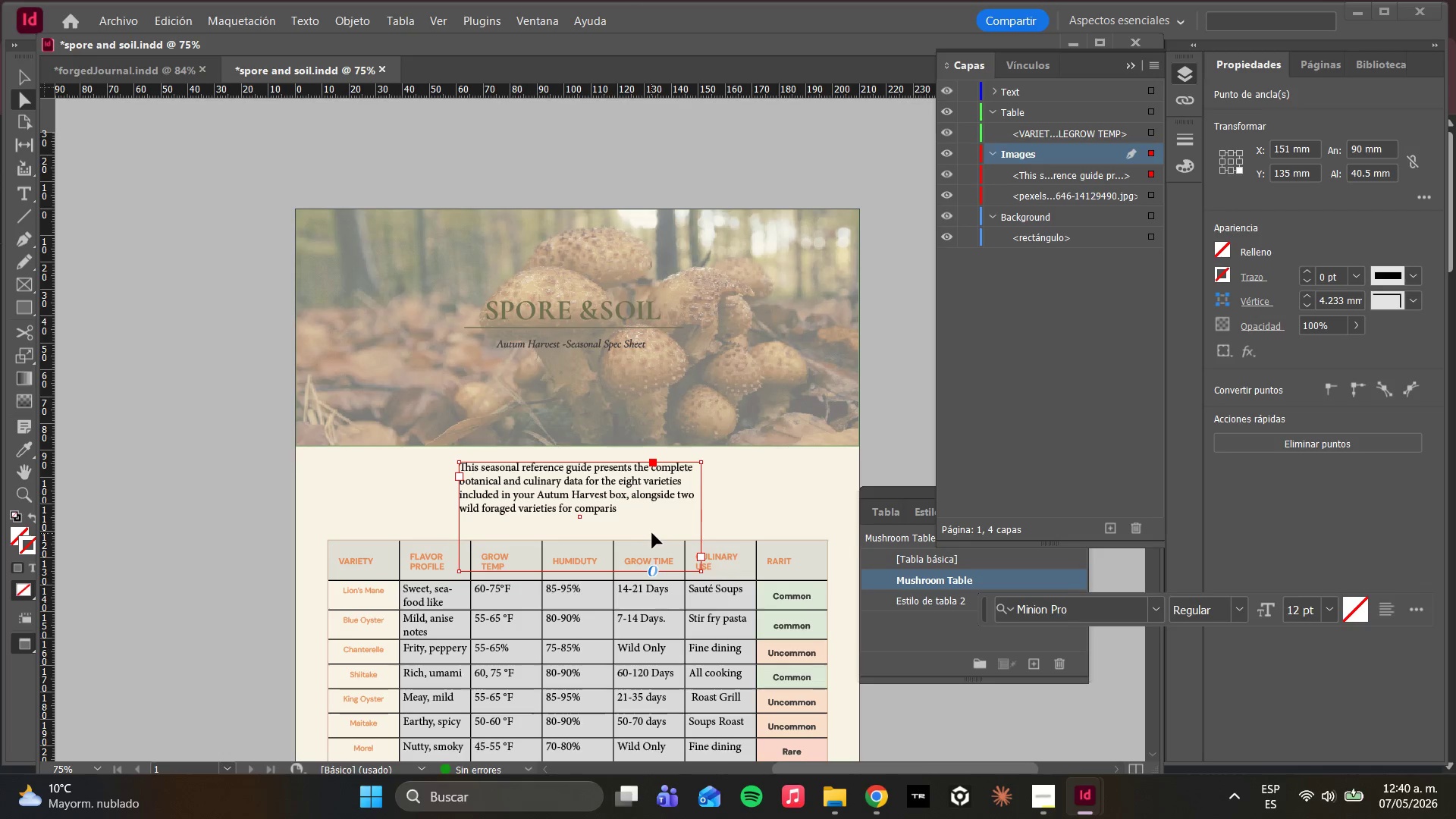 
left_click([633, 517])
 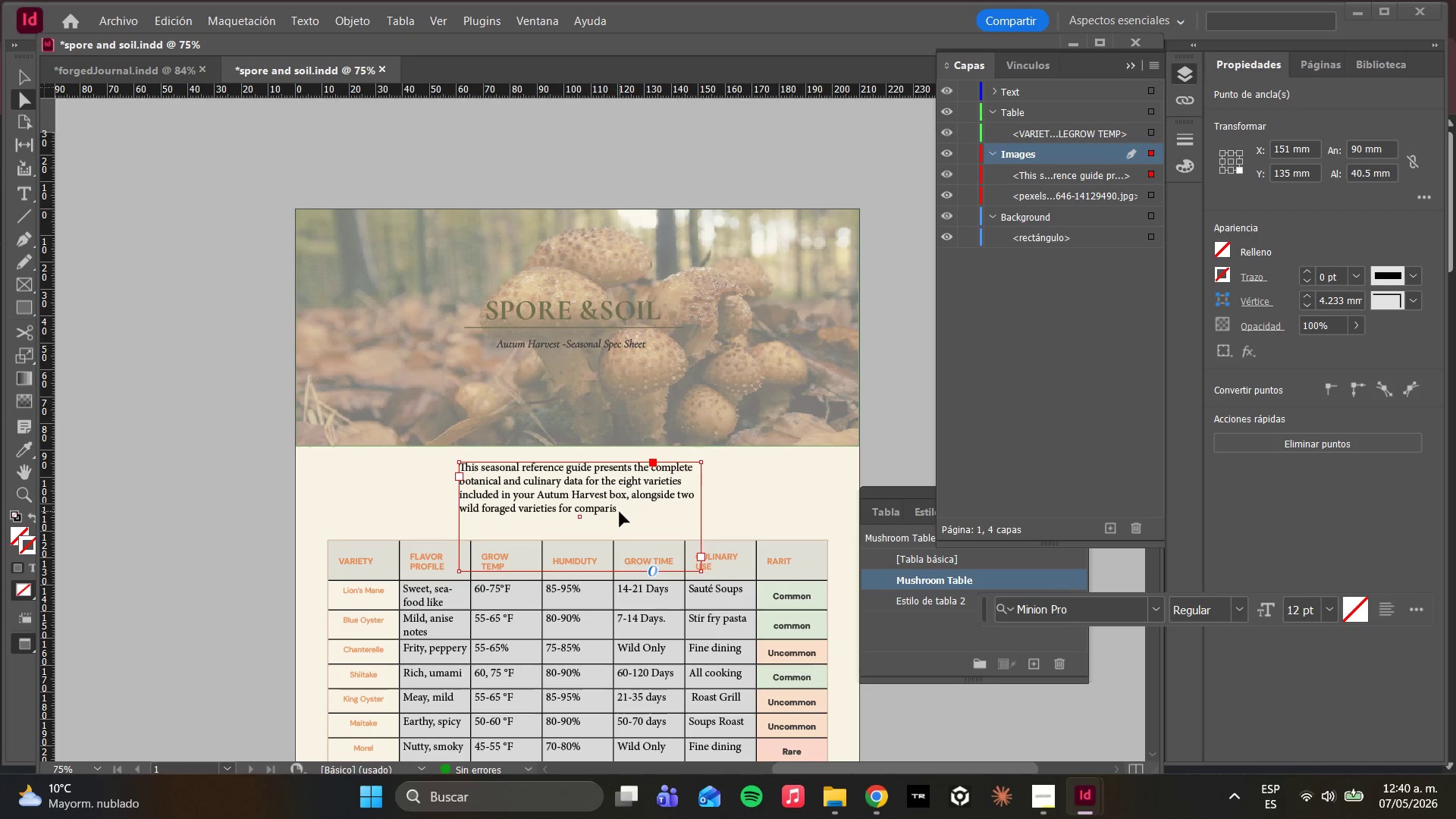 
double_click([620, 512])
 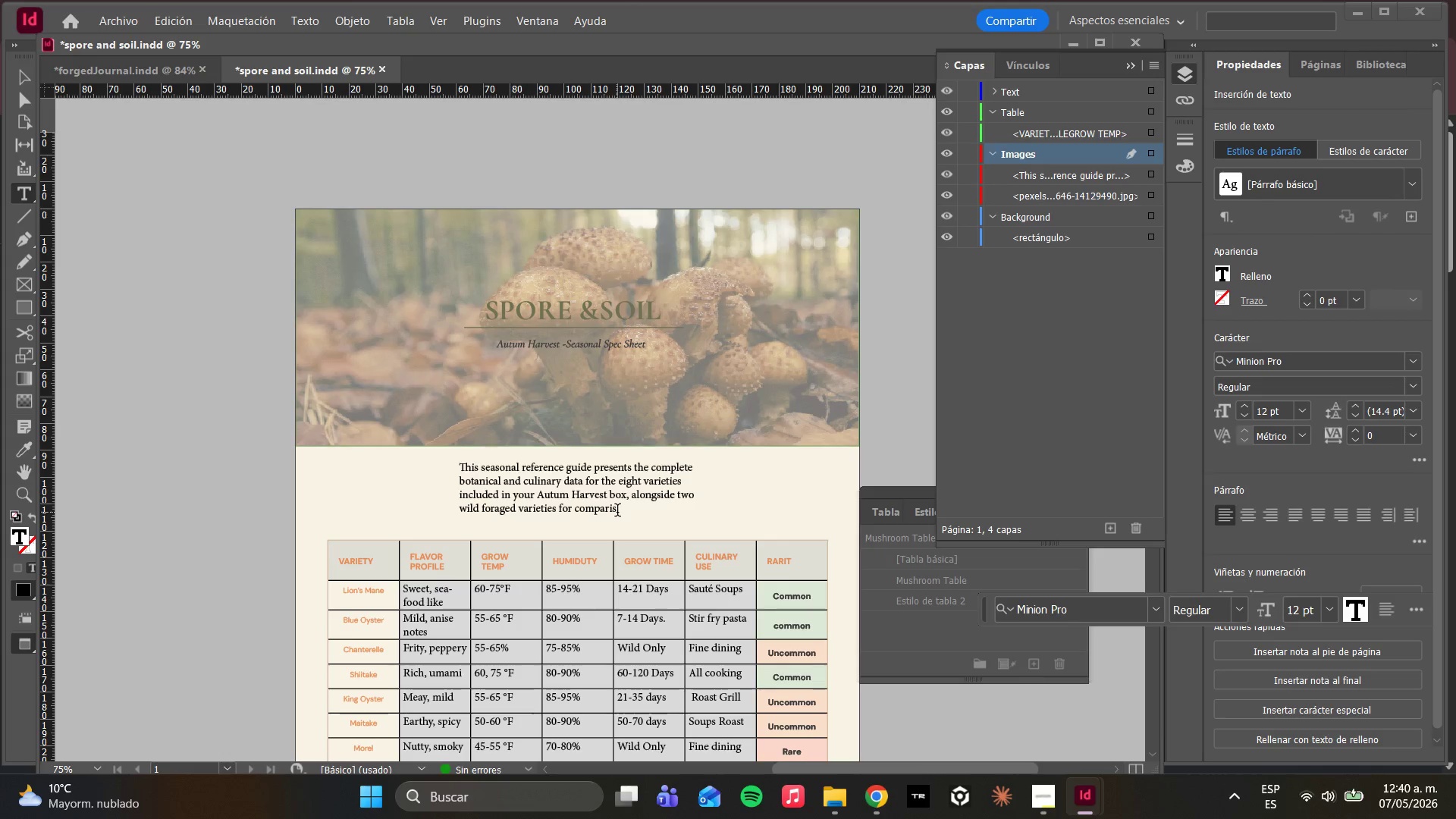 
left_click([617, 512])
 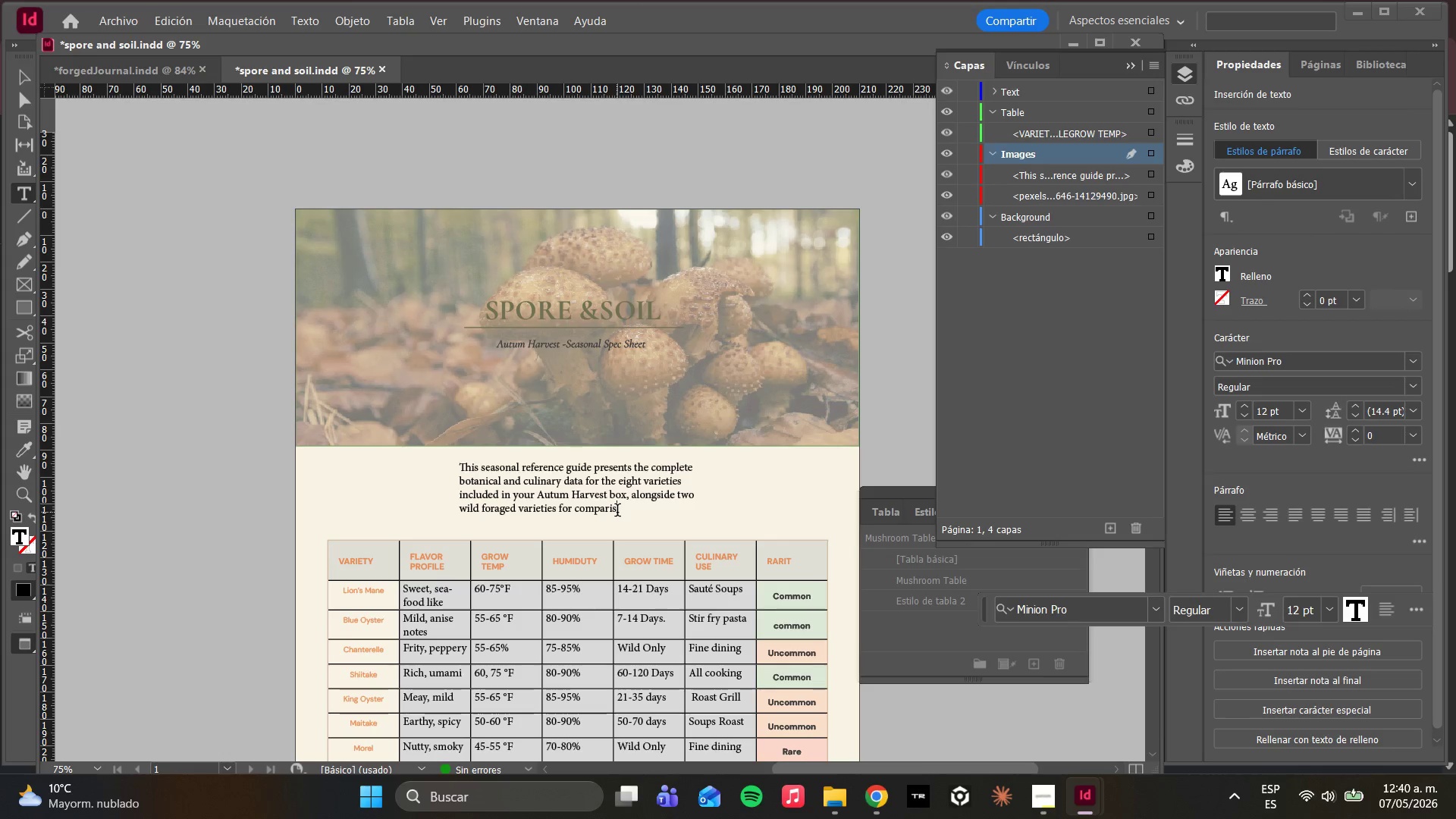 
type(on. Usi)
 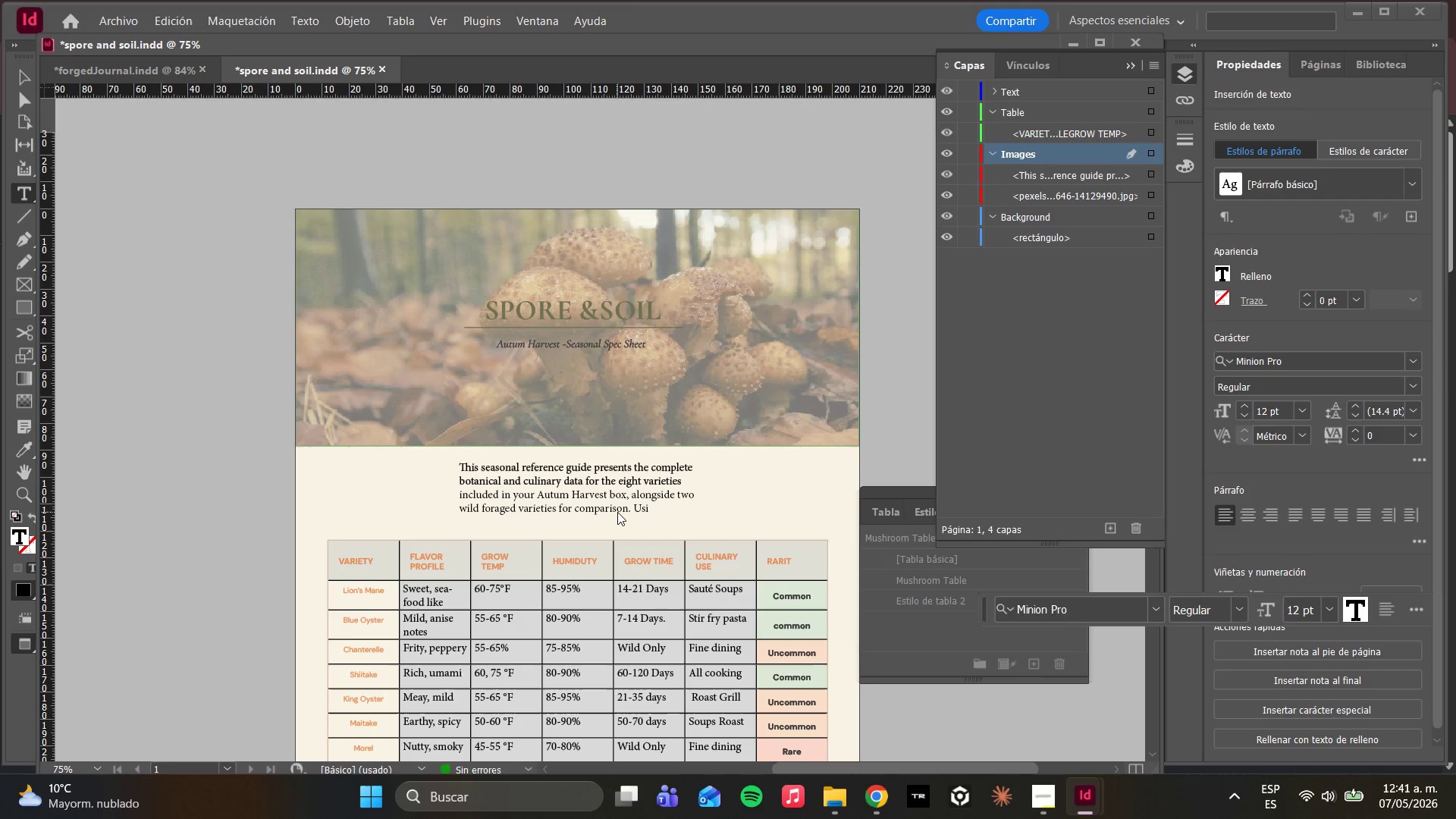 
key(Backspace)
 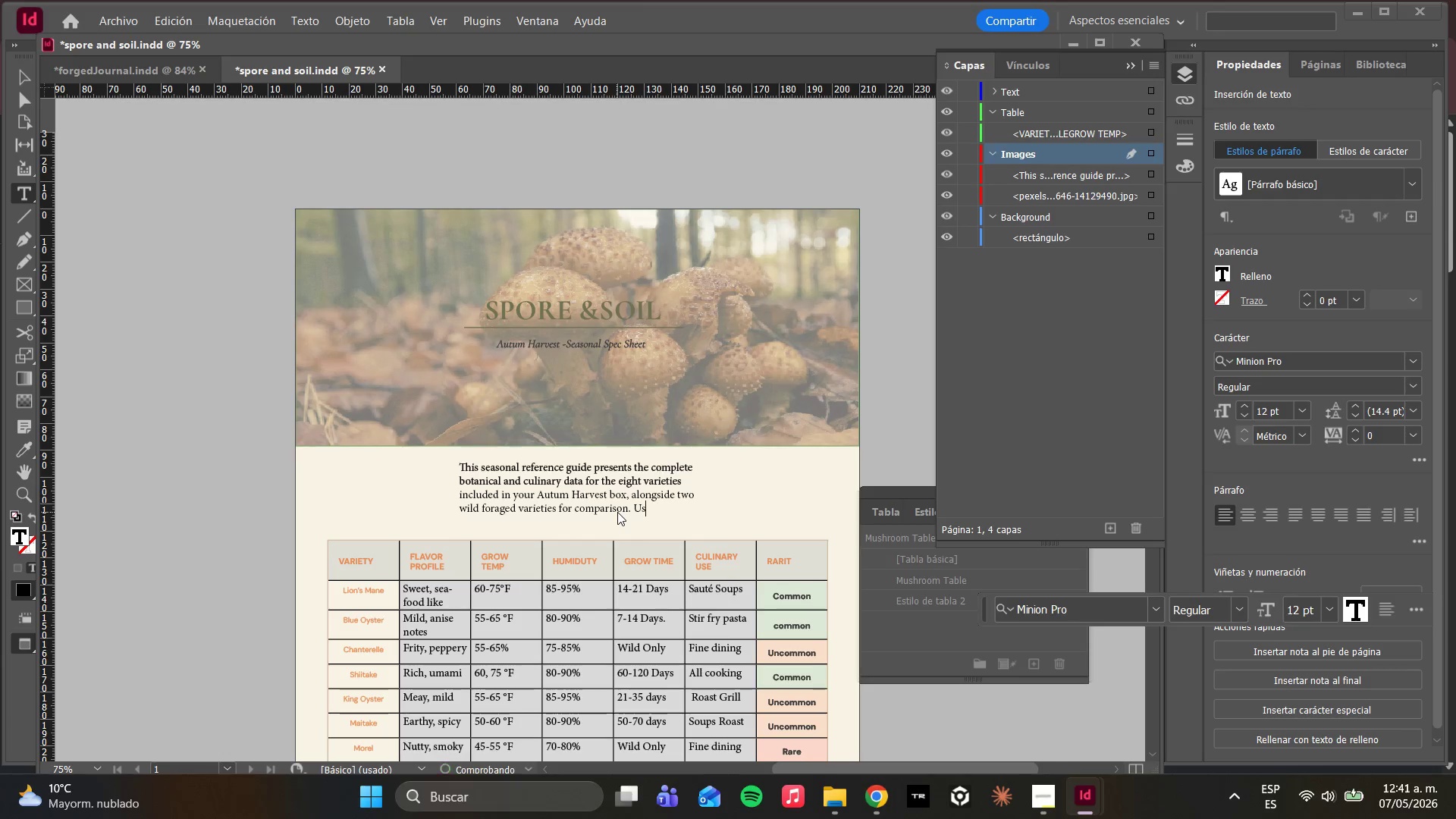 
key(E)
 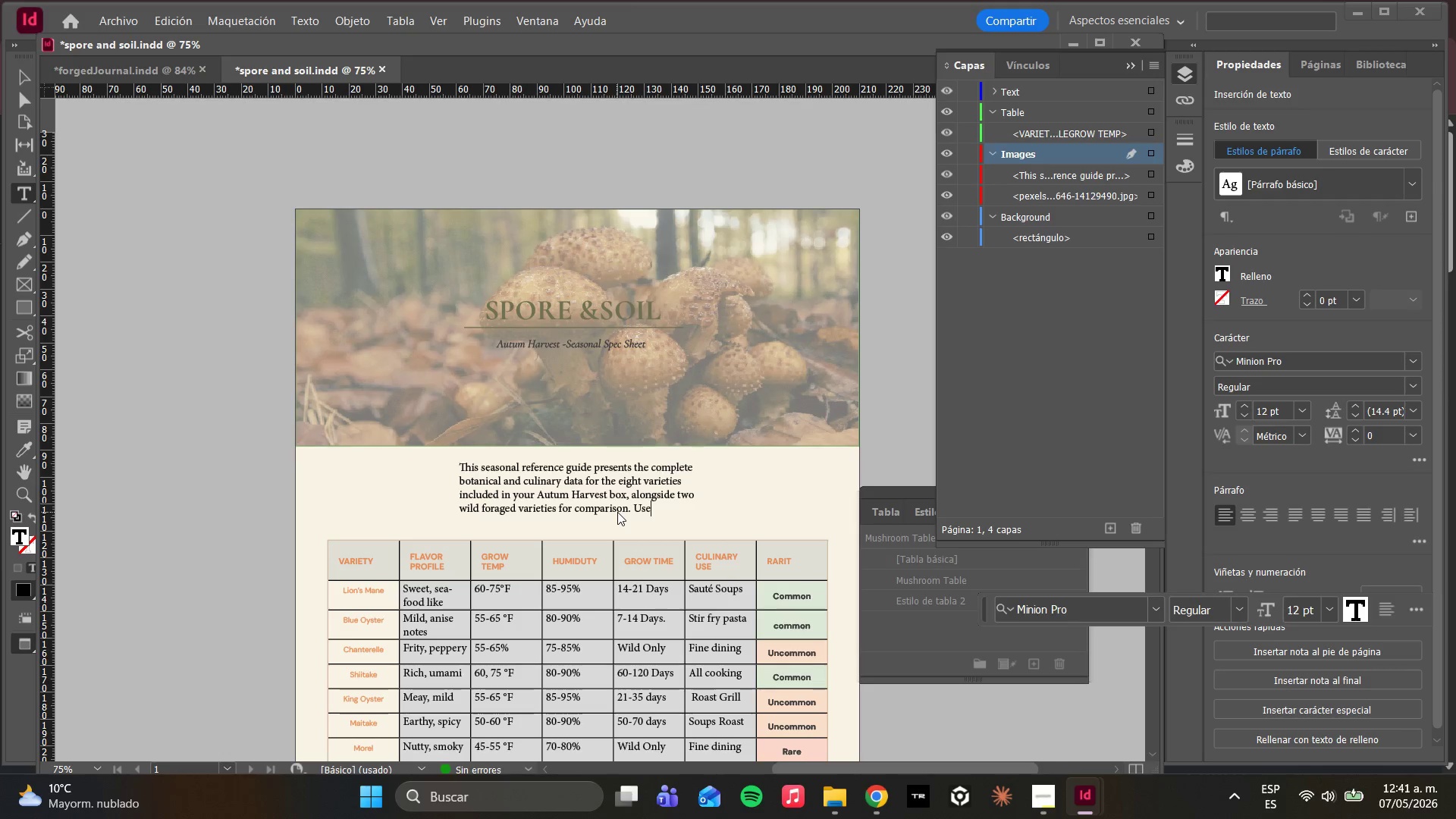 
wait(8.05)
 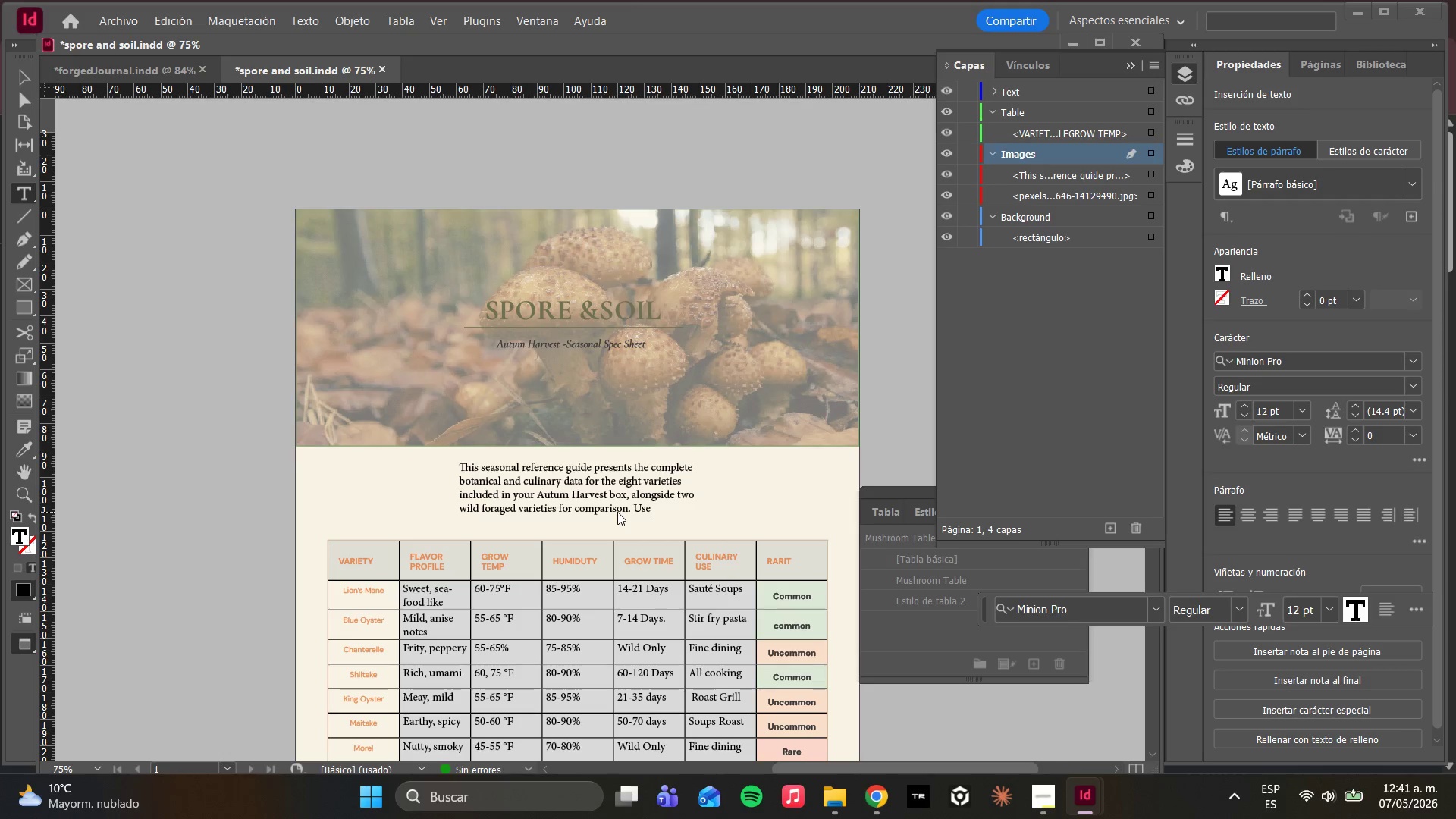 
type( yhi)
key(Backspace)
key(Backspace)
key(Backspace)
type(this sheet)
 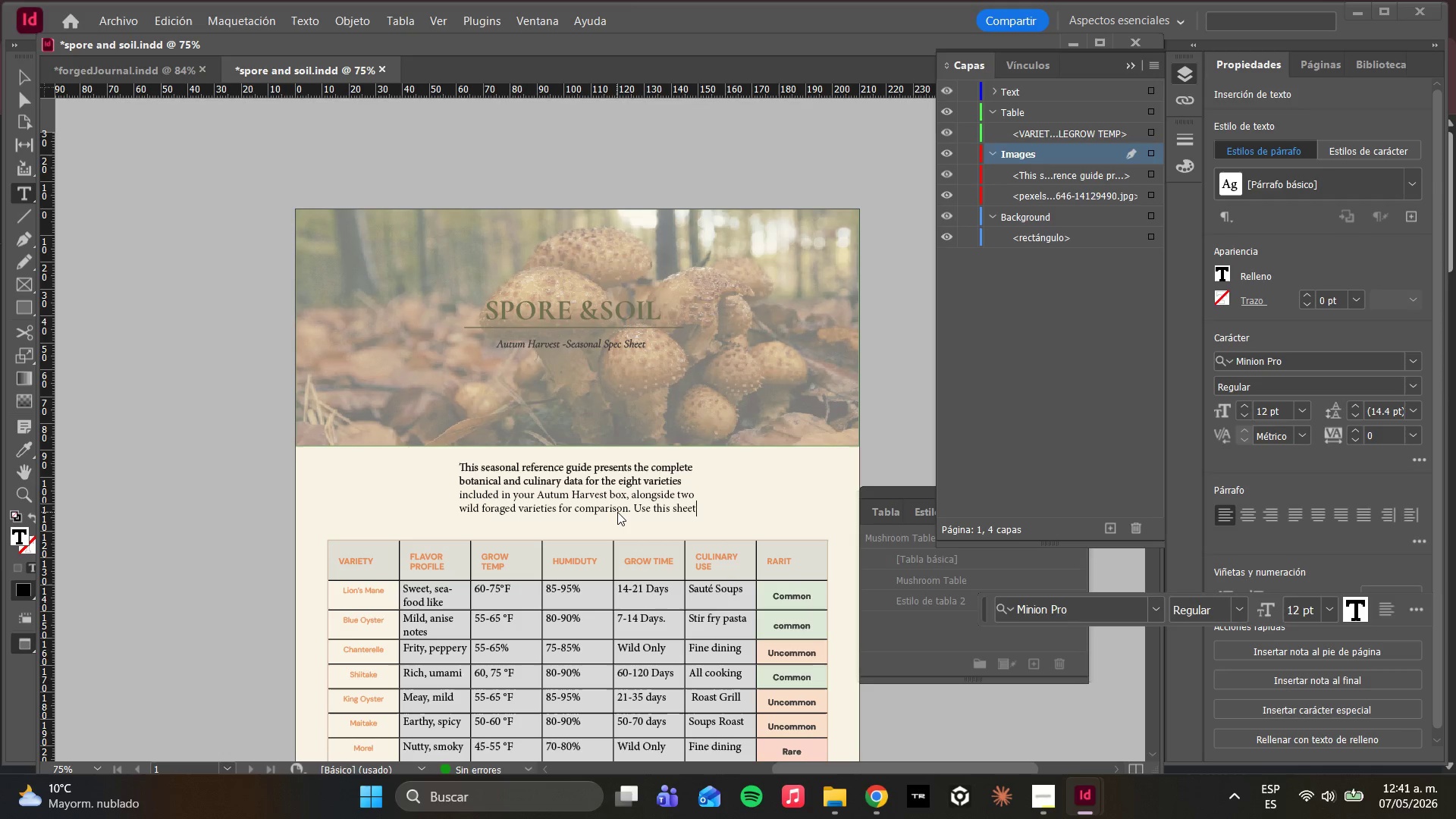 
wait(6.03)
 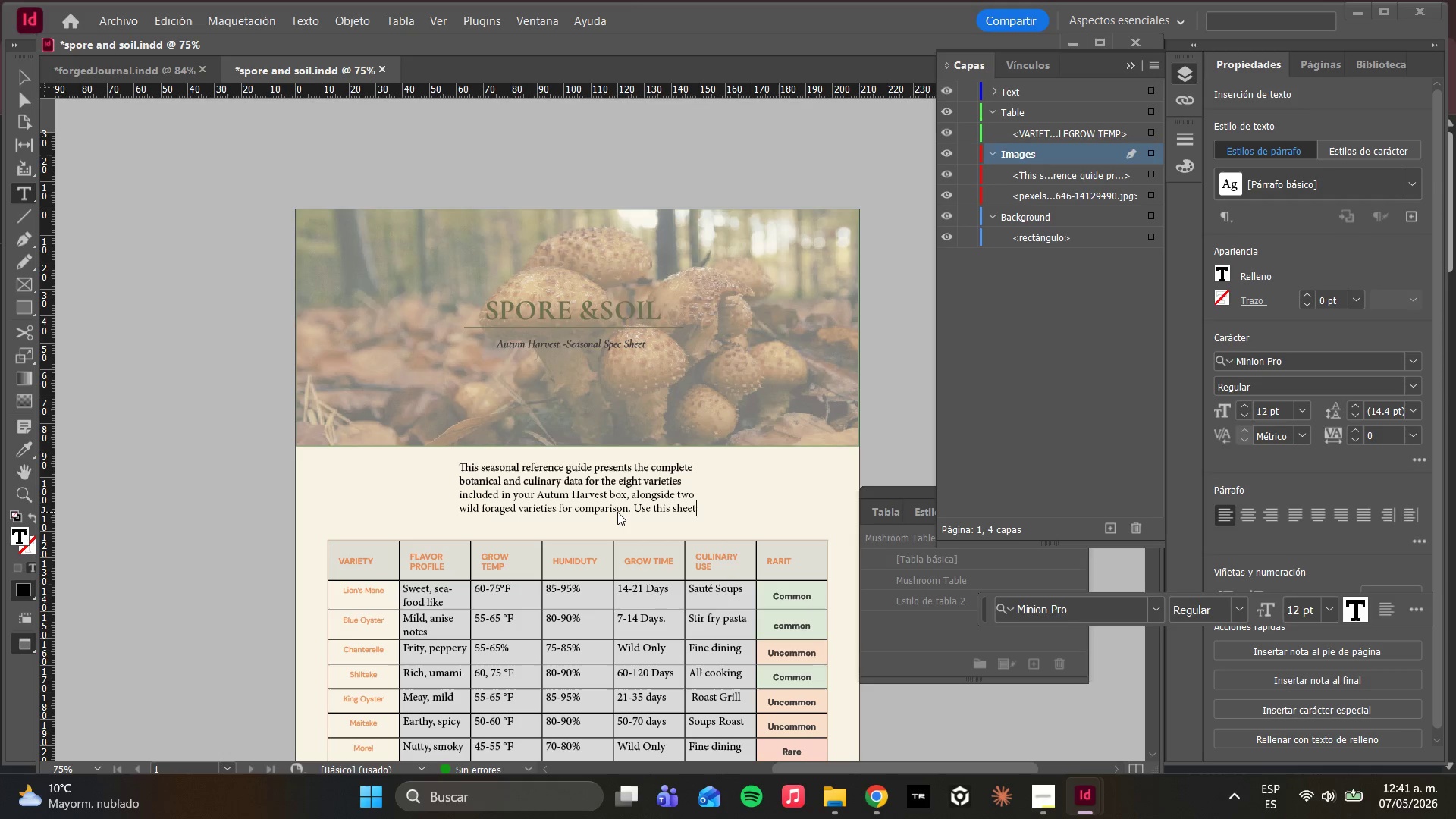 
key(Enter)
 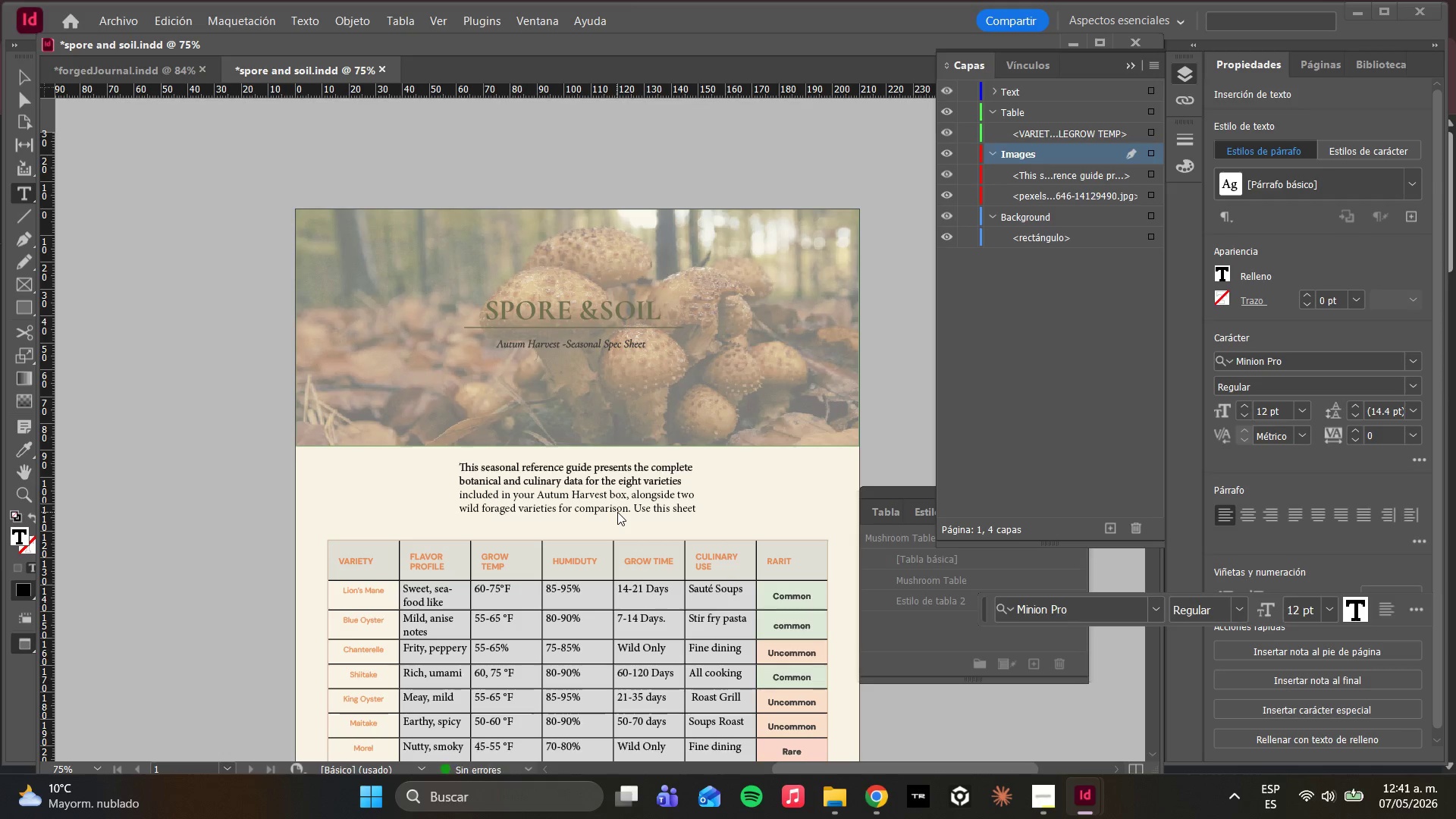 
type(as your vultivation compano)
 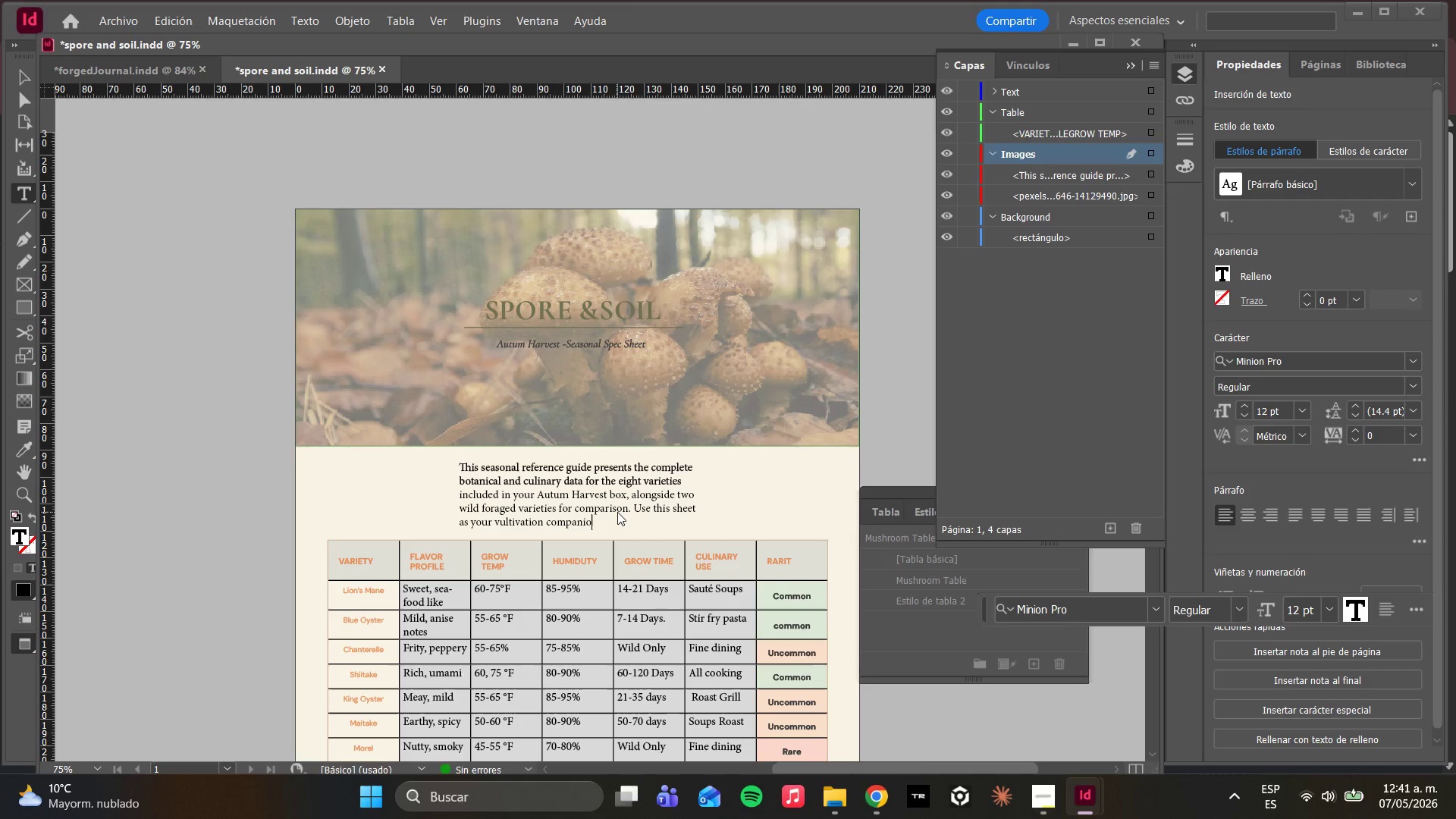 
type(n throu)
 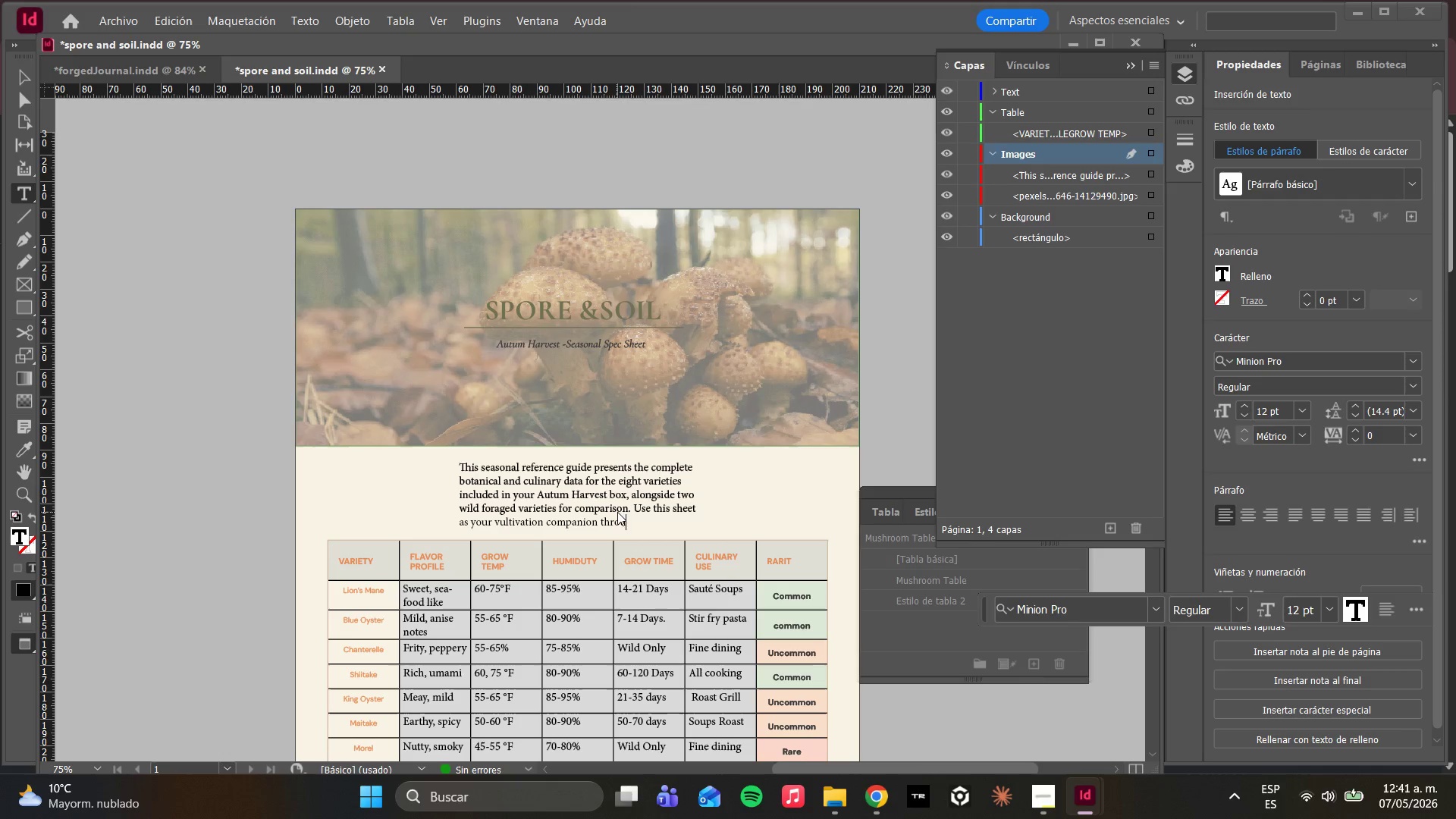 
wait(9.7)
 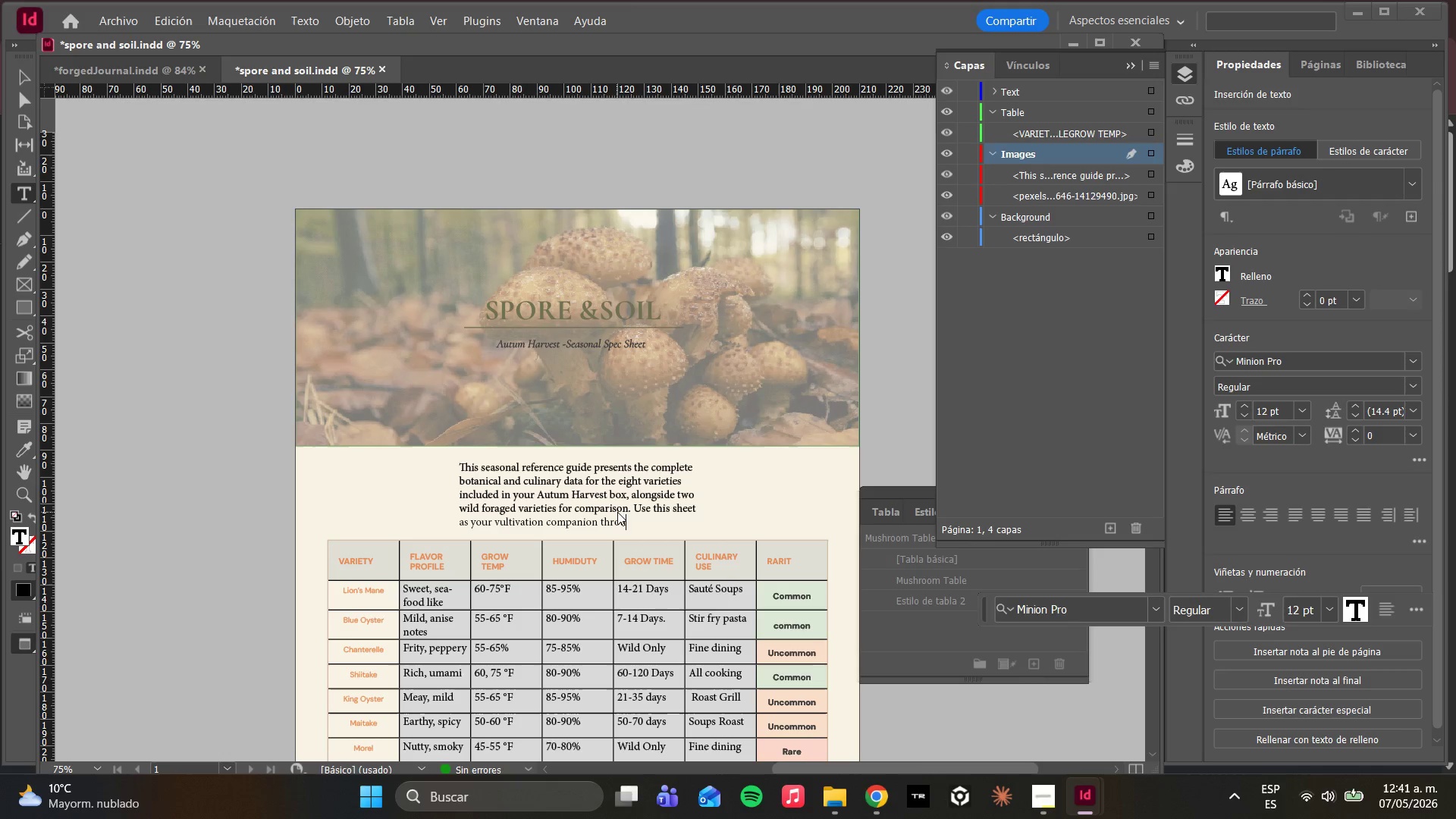 
hold_key(key=H, duration=0.39)
 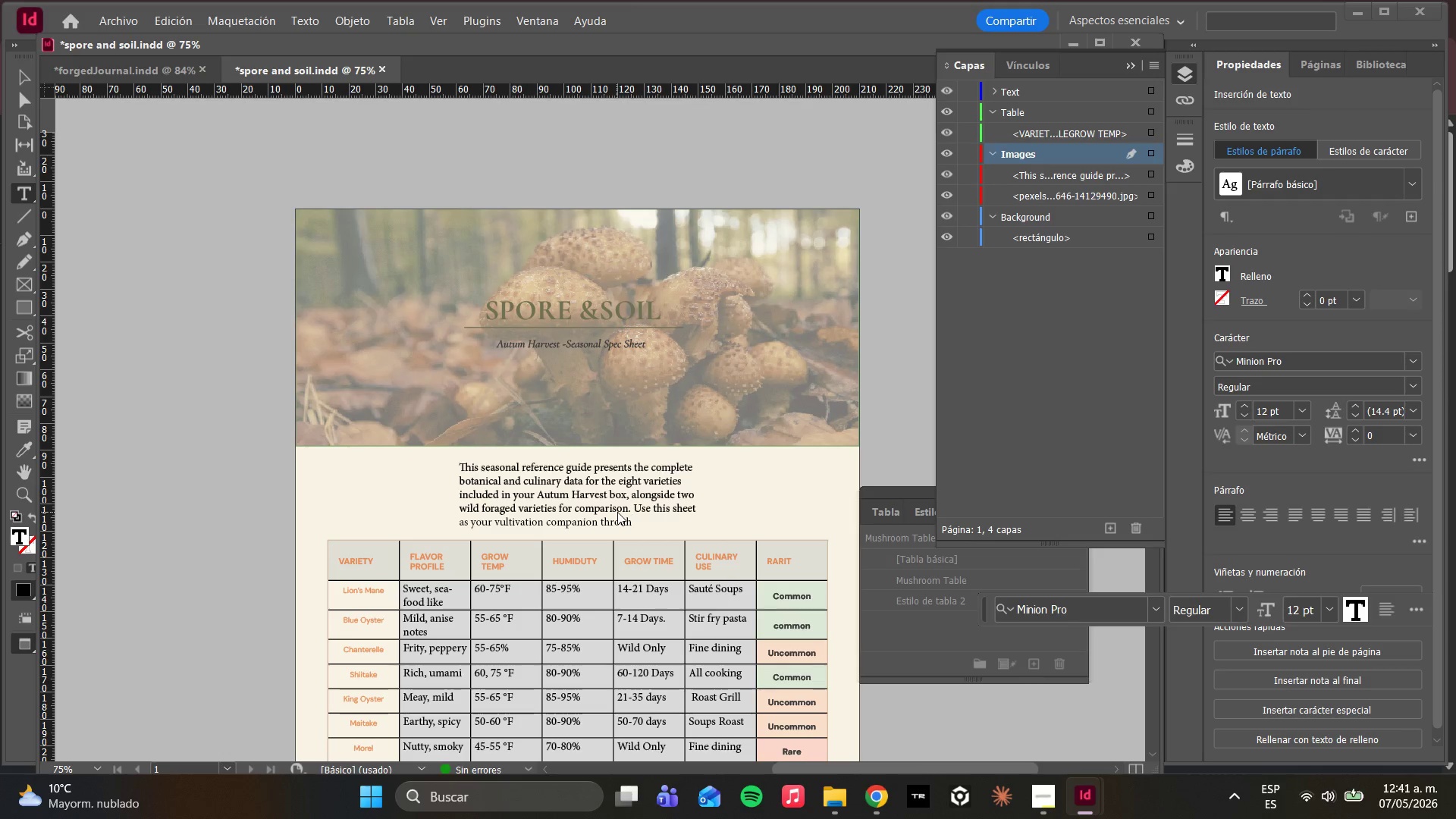 
key(Backspace)
 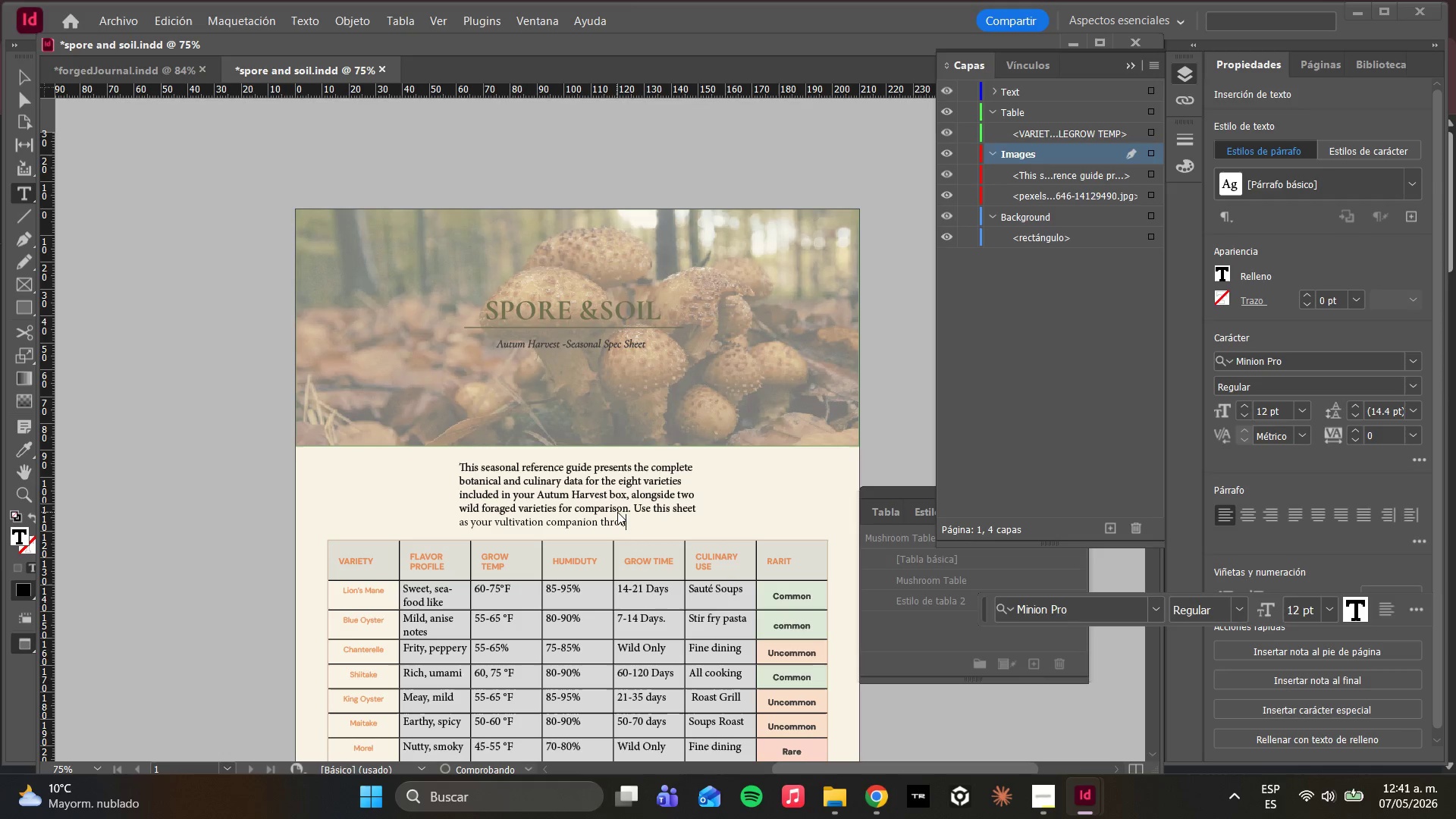 
key(Backspace)
 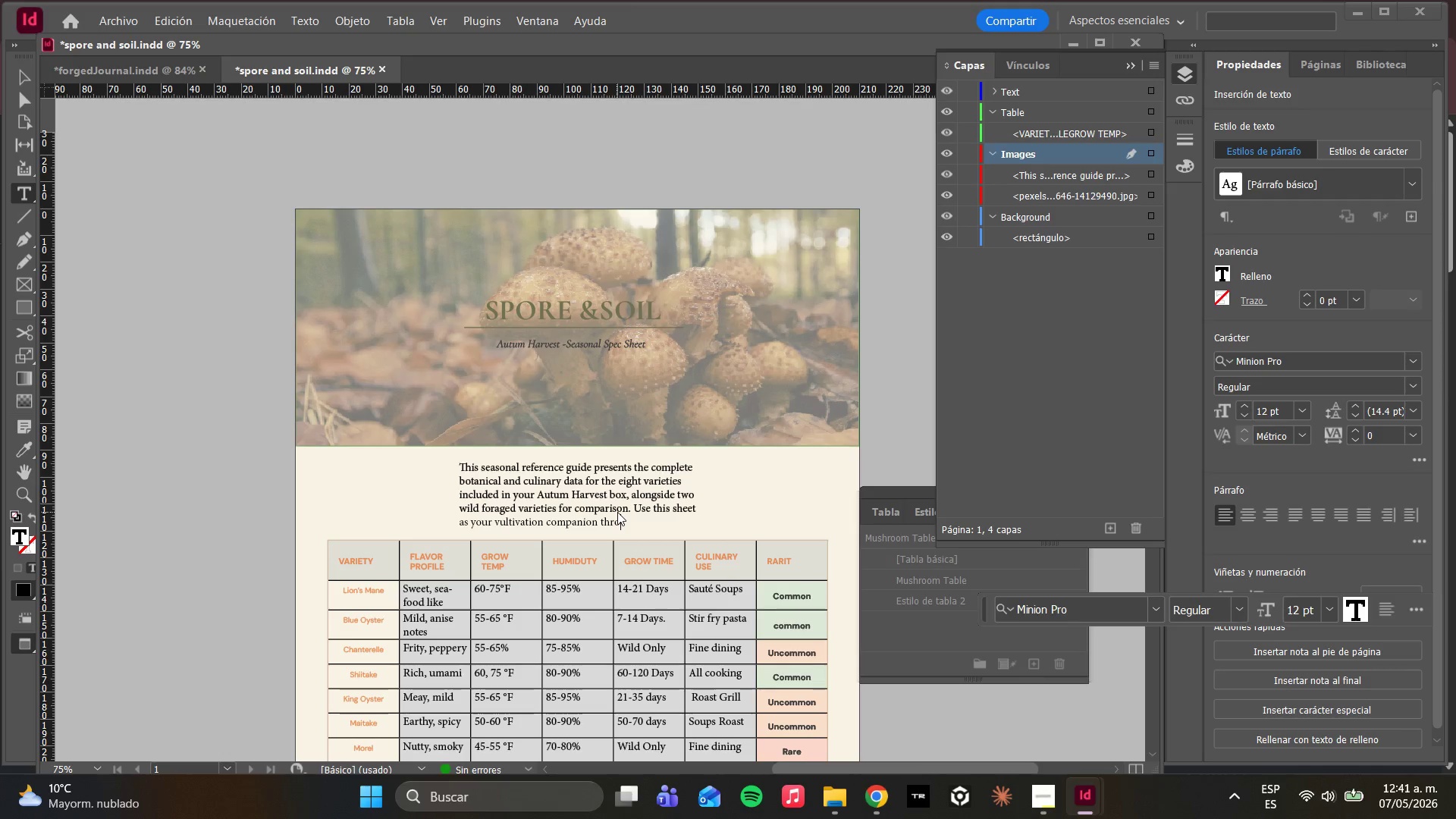 
type(ughout the season)
 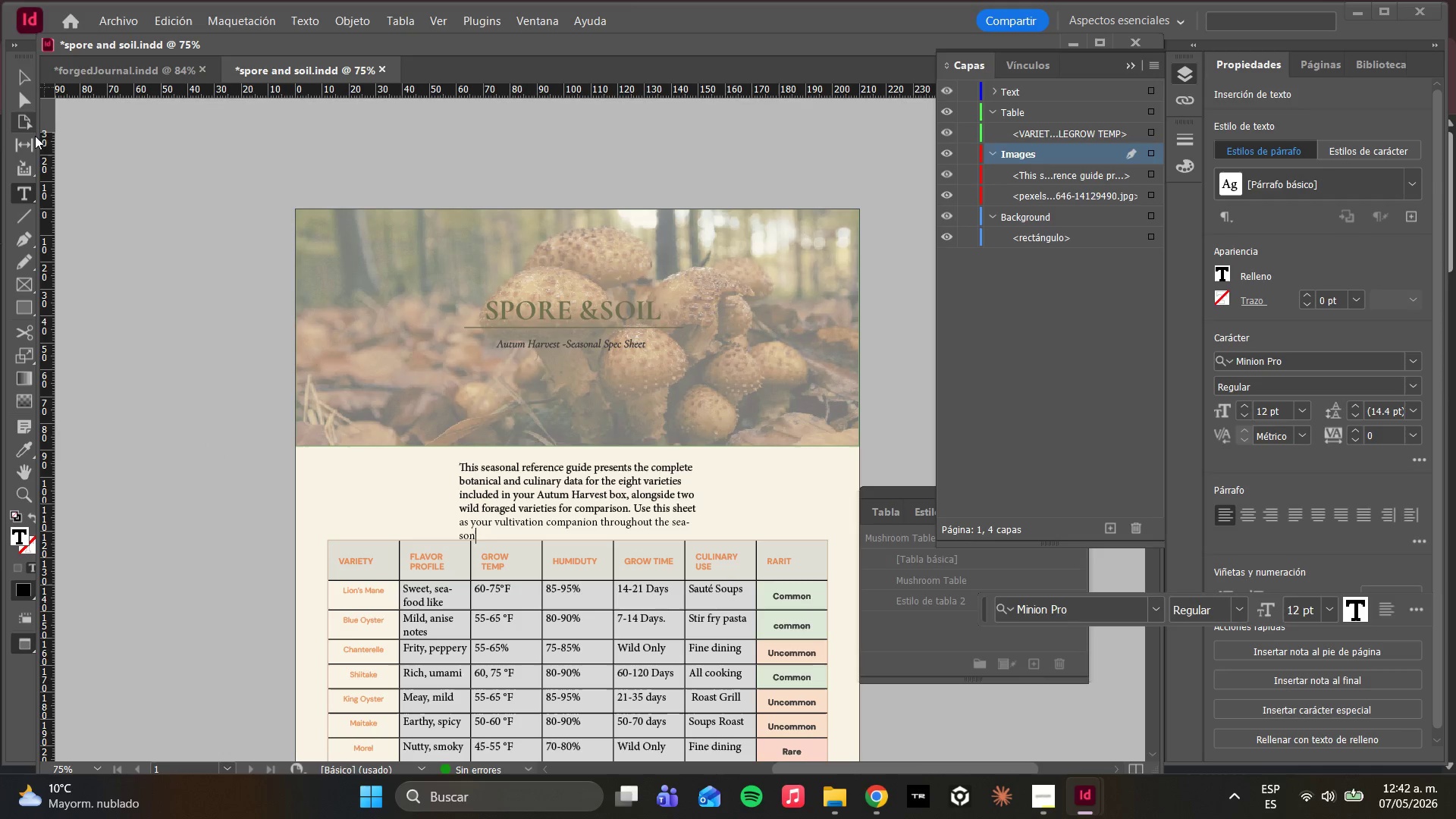 
left_click([17, 94])
 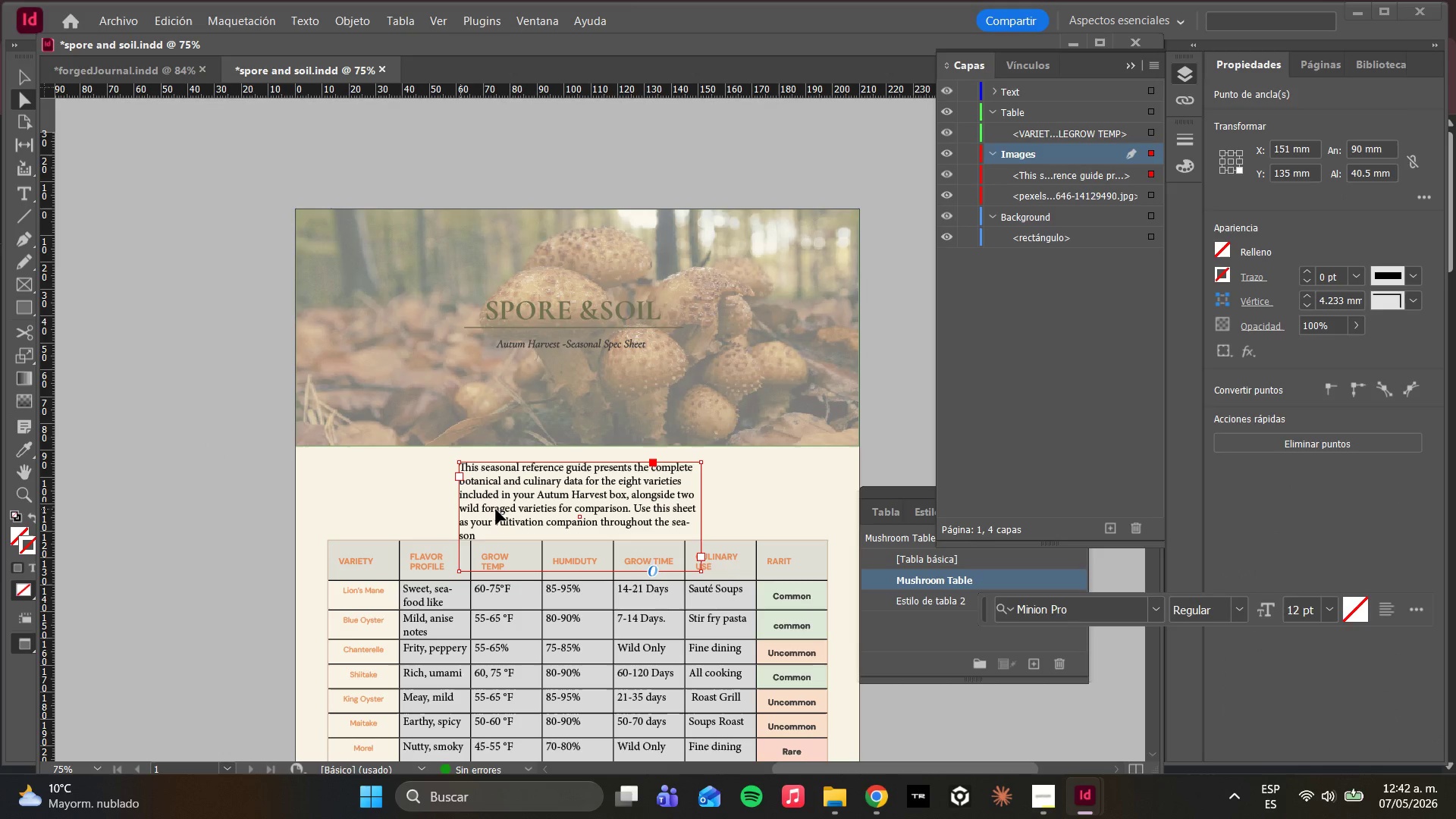 
left_click_drag(start_coordinate=[701, 518], to_coordinate=[715, 516])